 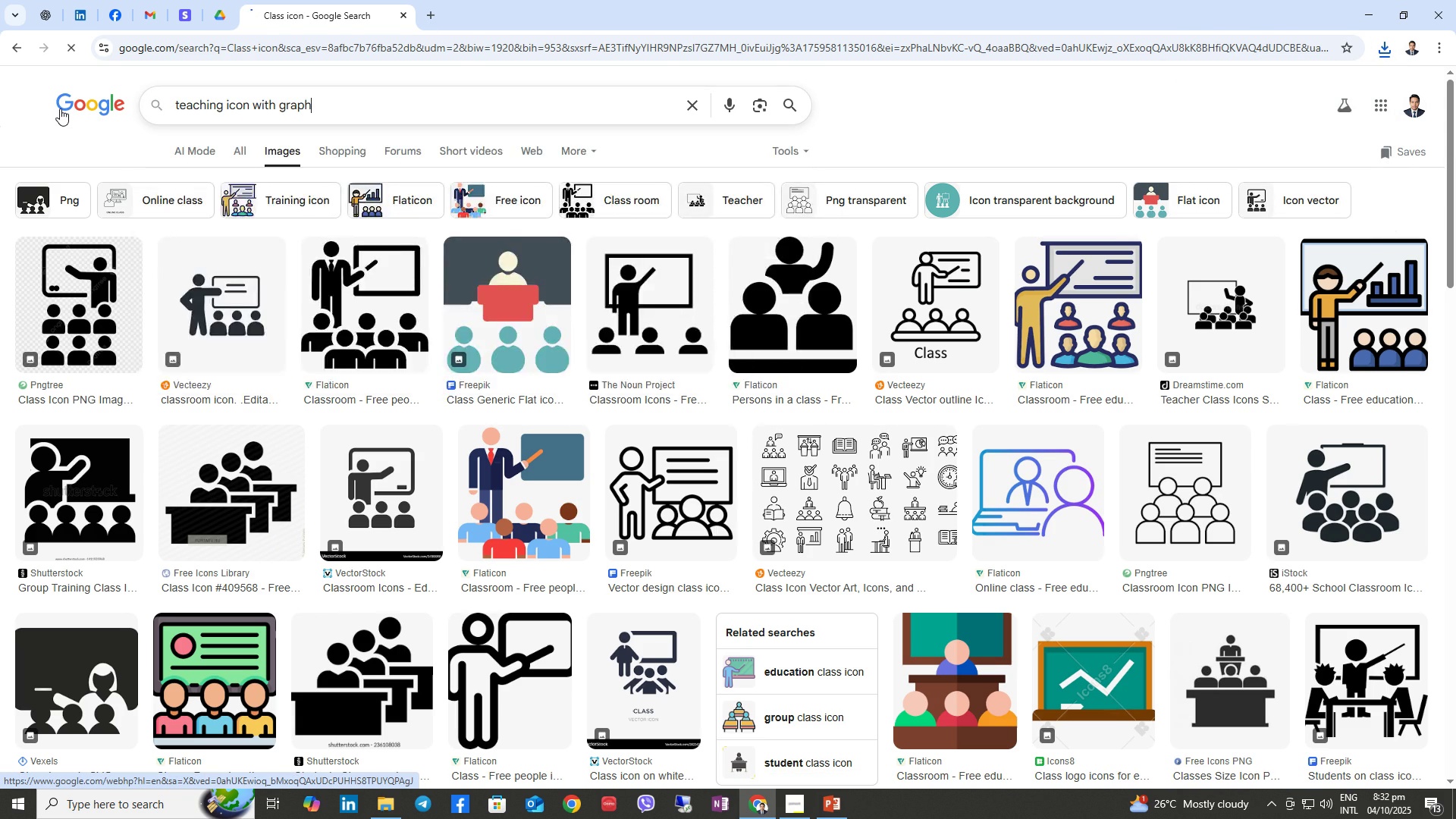 
key(Enter)
 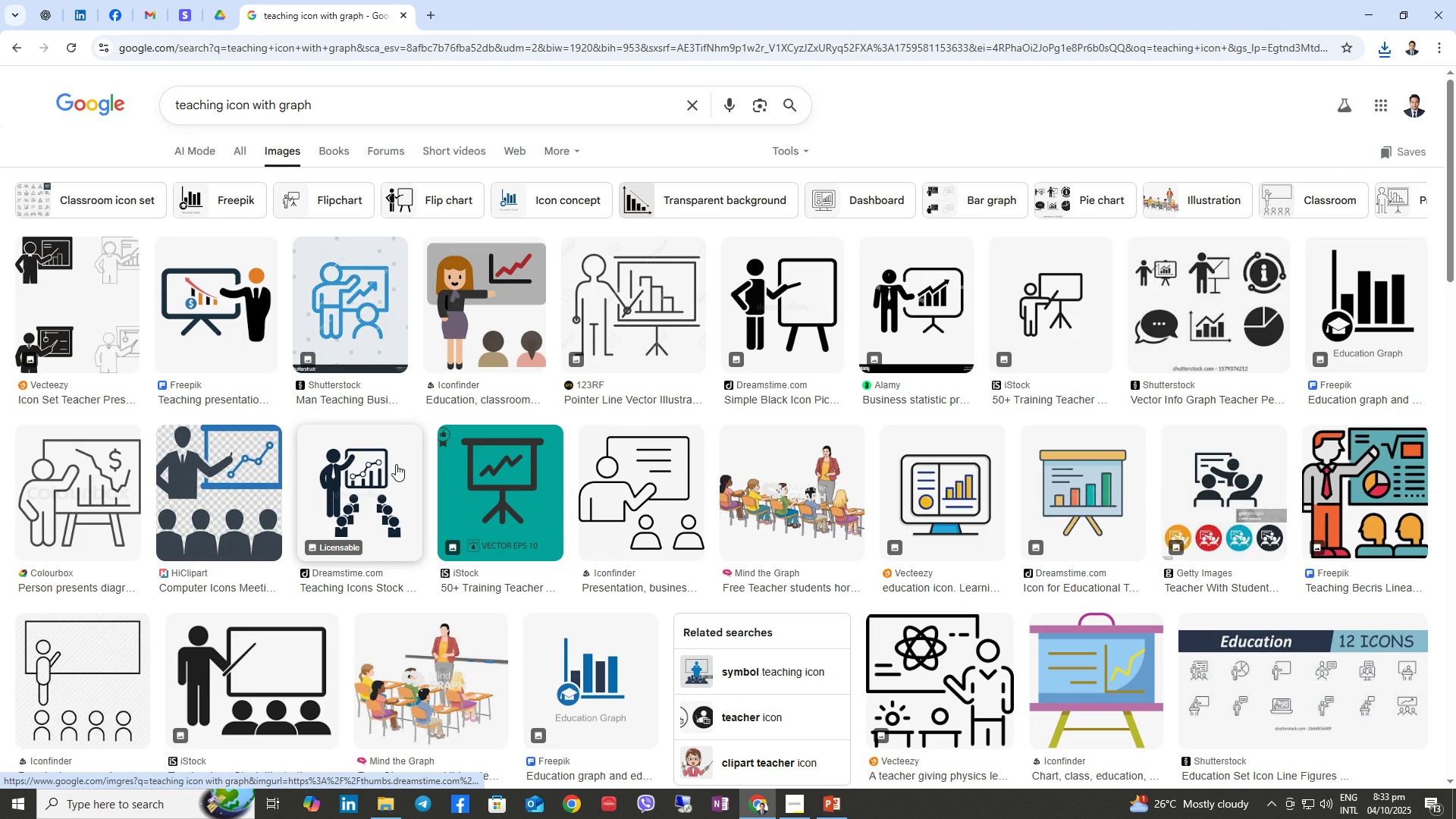 
wait(5.14)
 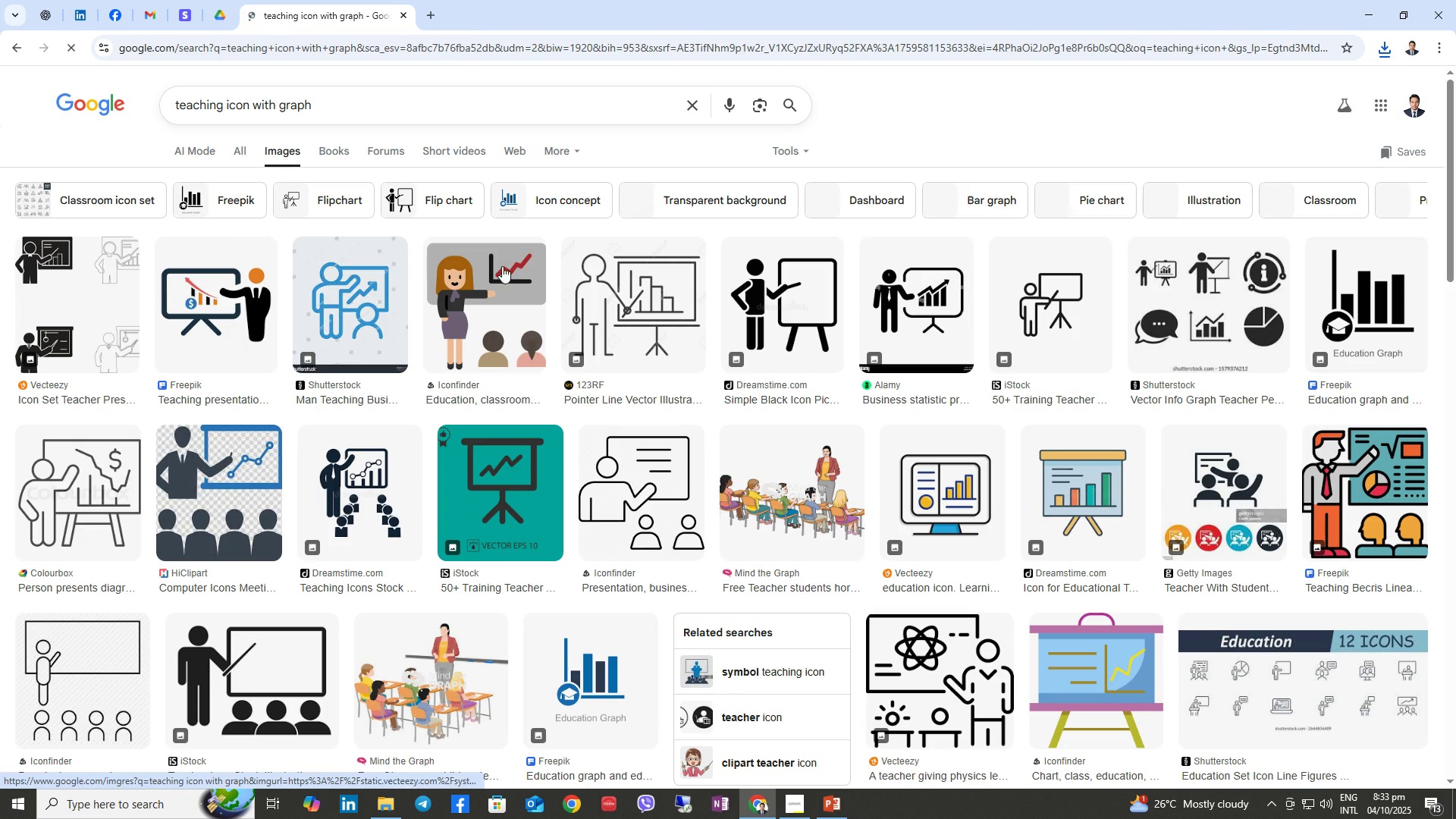 
scroll: coordinate [859, 484], scroll_direction: down, amount: 5.0
 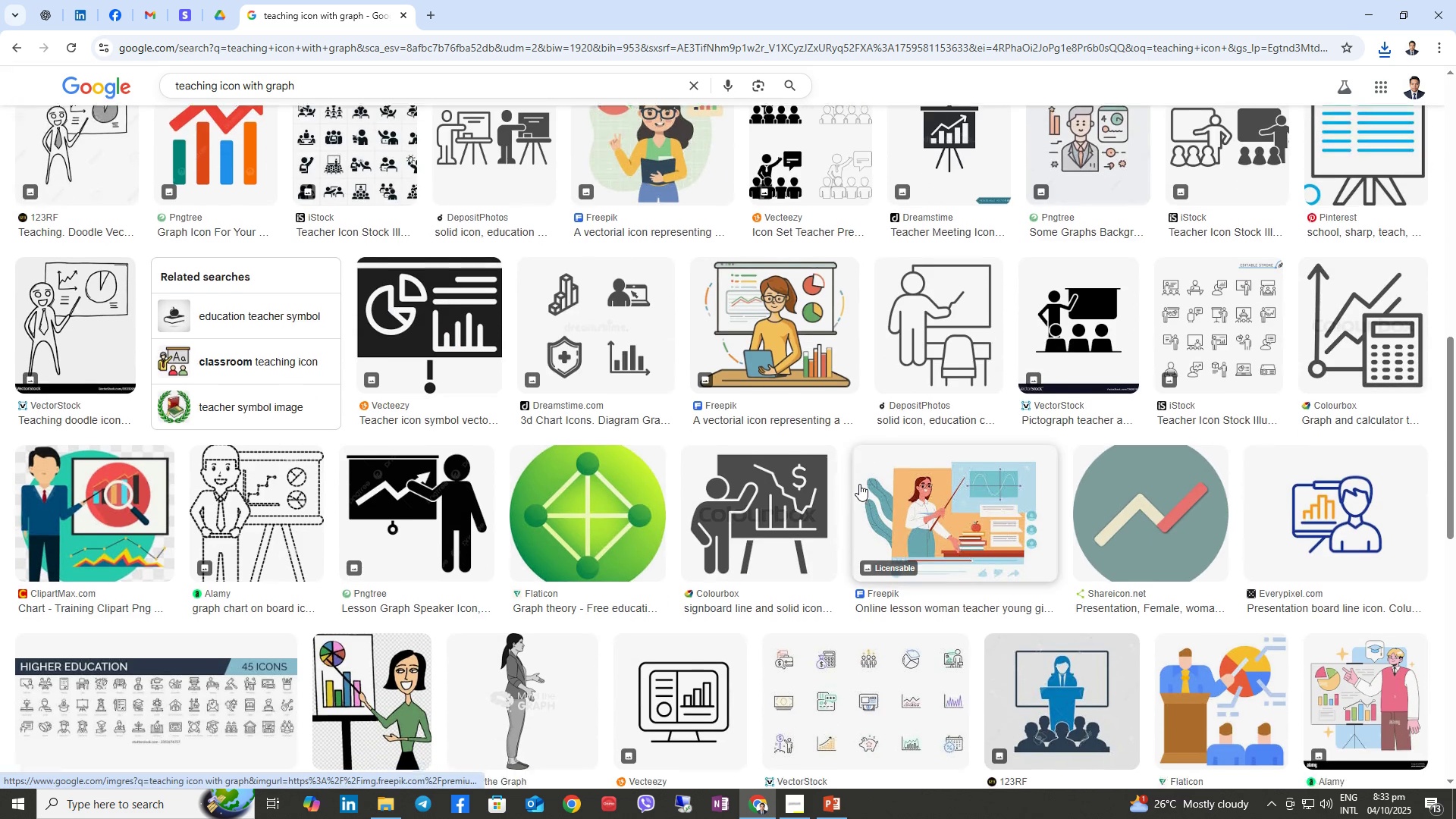 
scroll: coordinate [859, 484], scroll_direction: up, amount: 16.0
 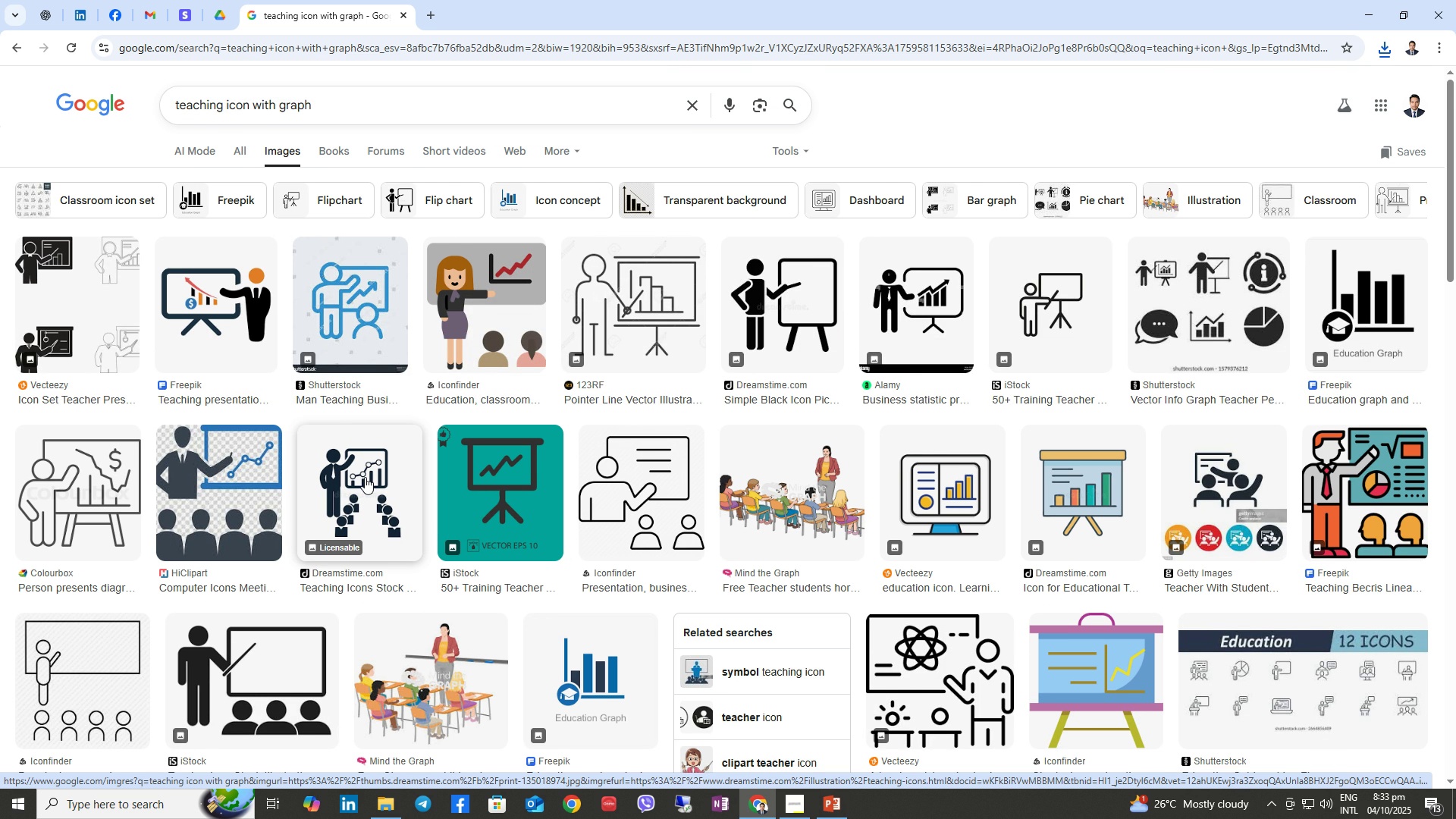 
wait(6.14)
 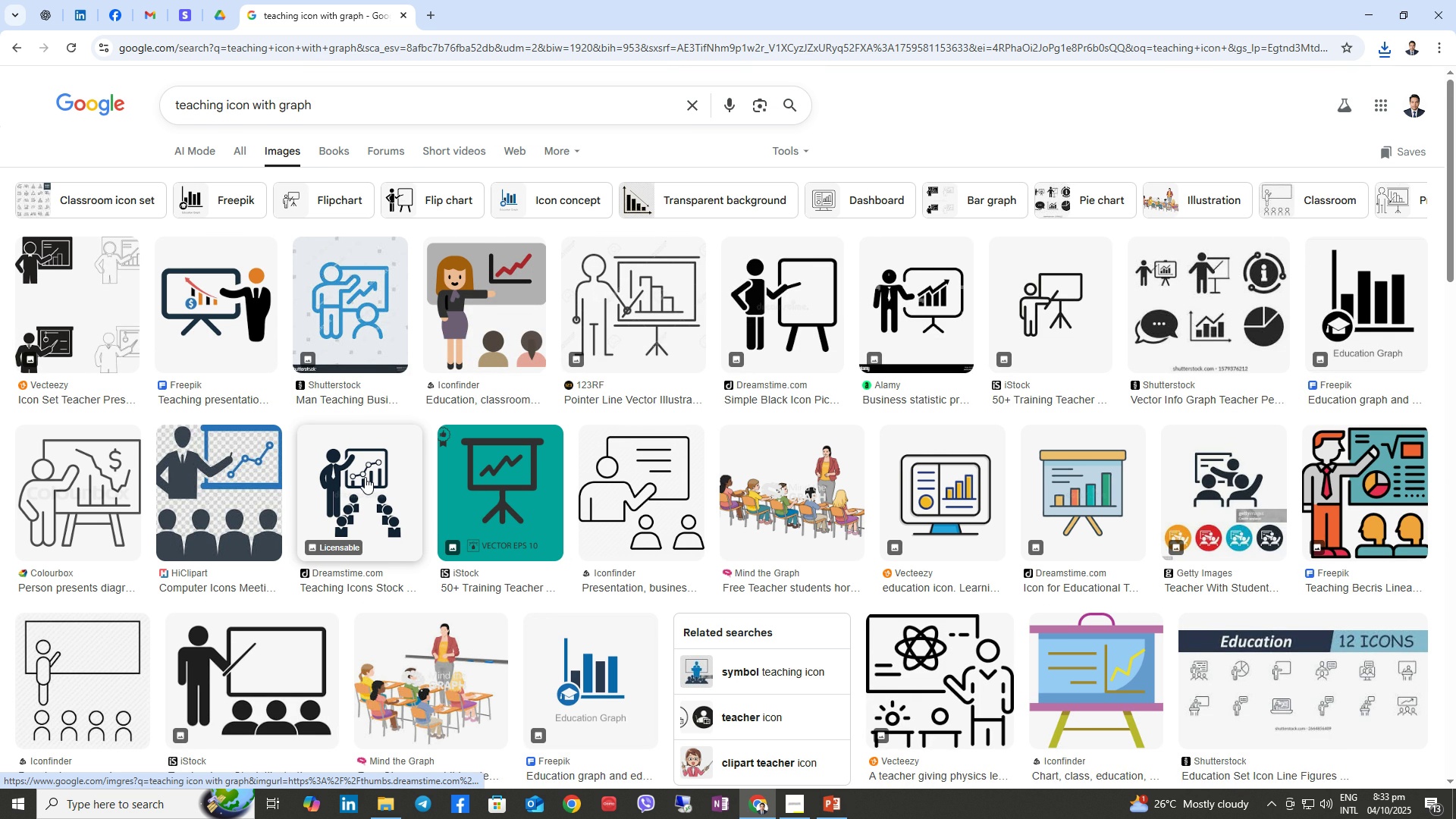 
scroll: coordinate [428, 524], scroll_direction: down, amount: 34.0
 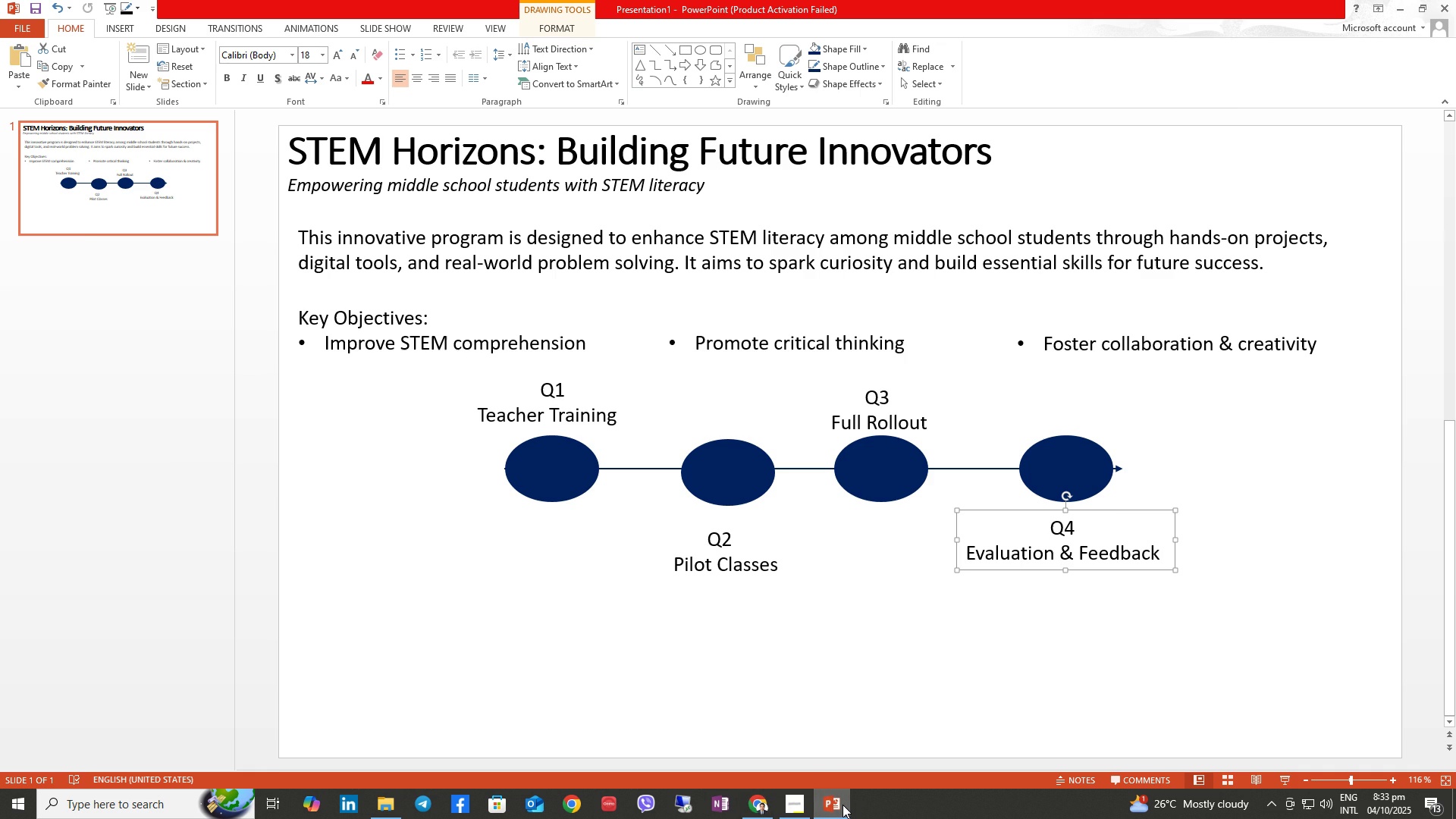 
left_click([843, 805])
 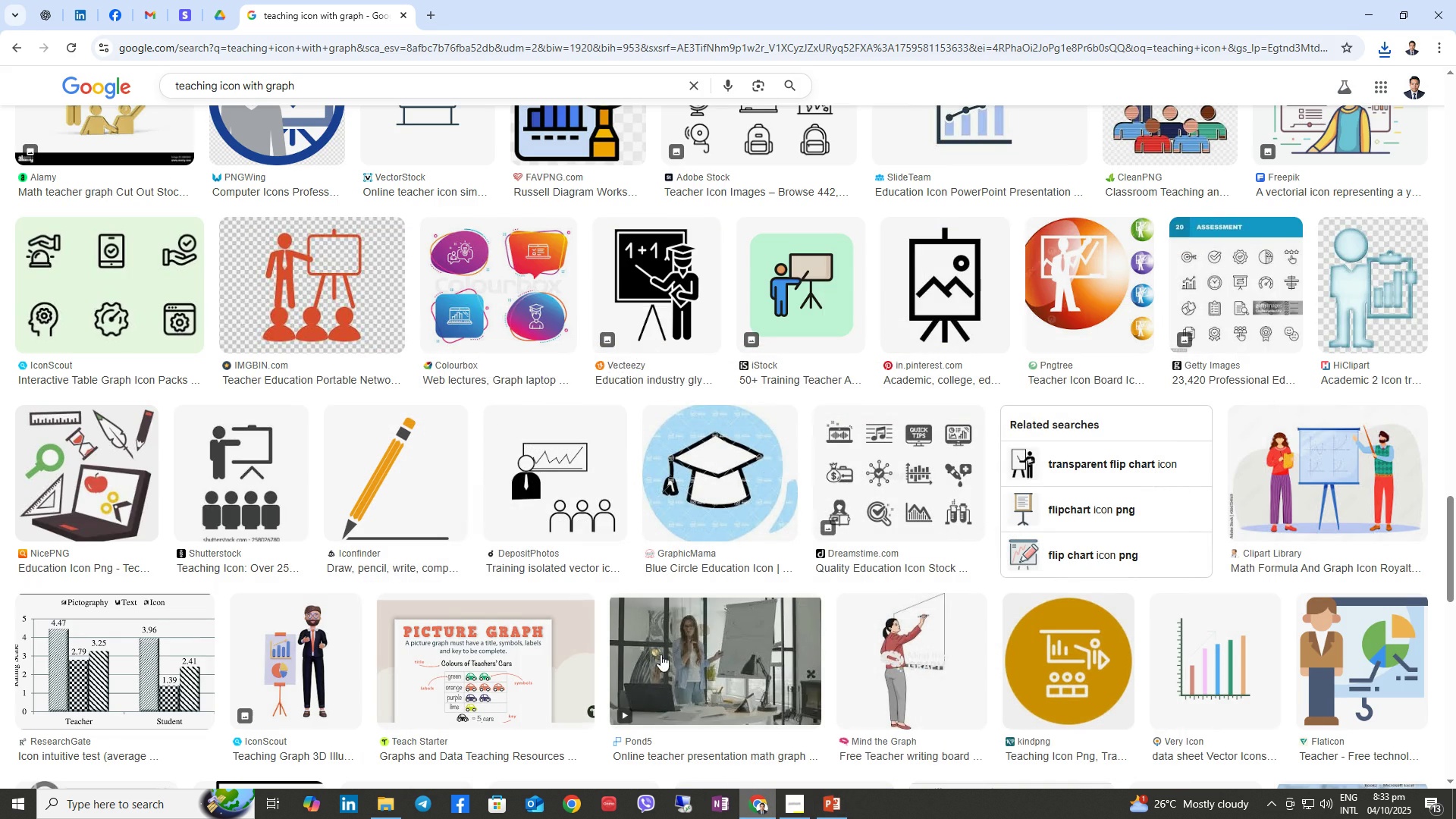 
scroll: coordinate [646, 545], scroll_direction: up, amount: 40.0
 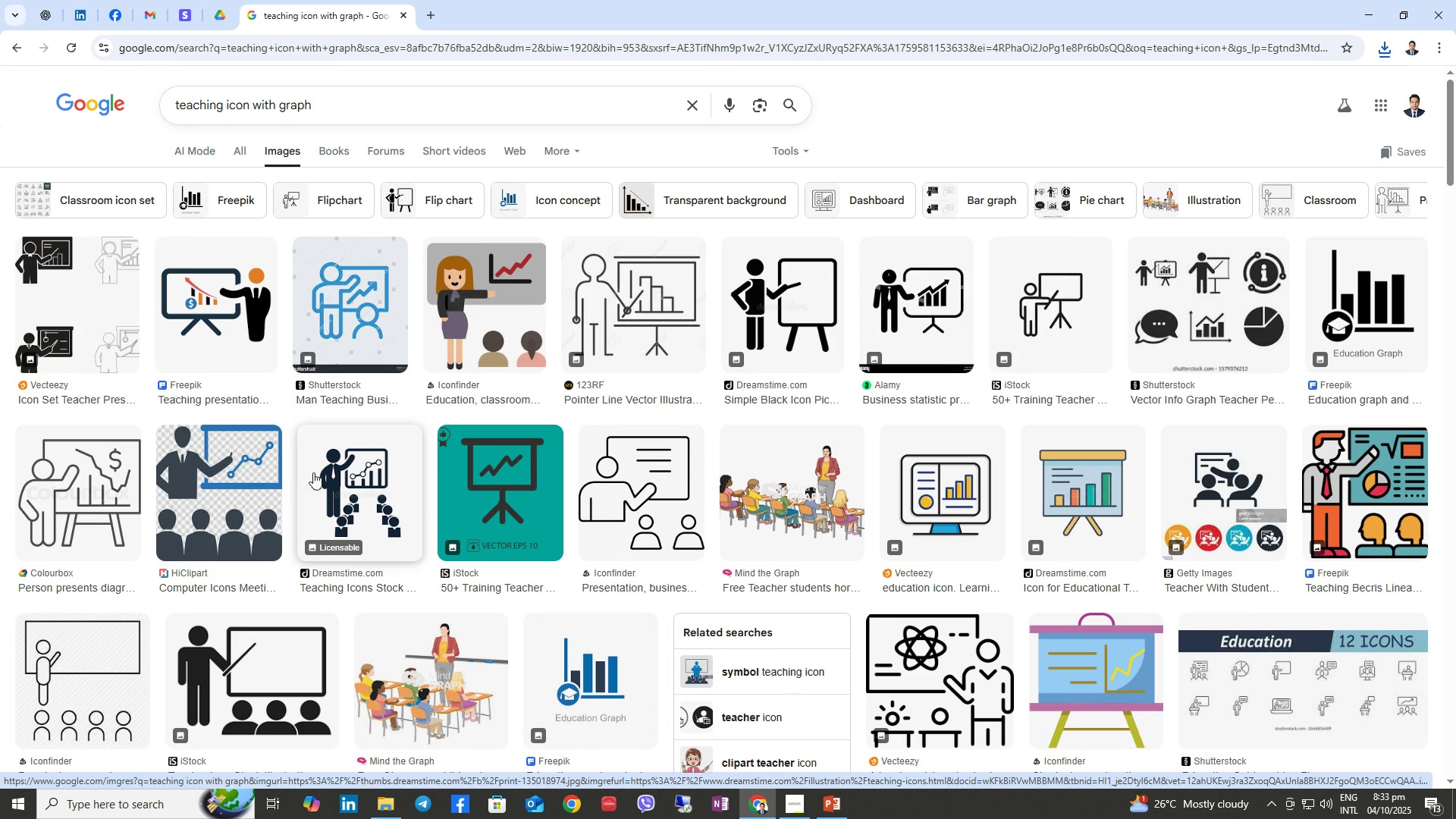 
right_click([362, 473])
 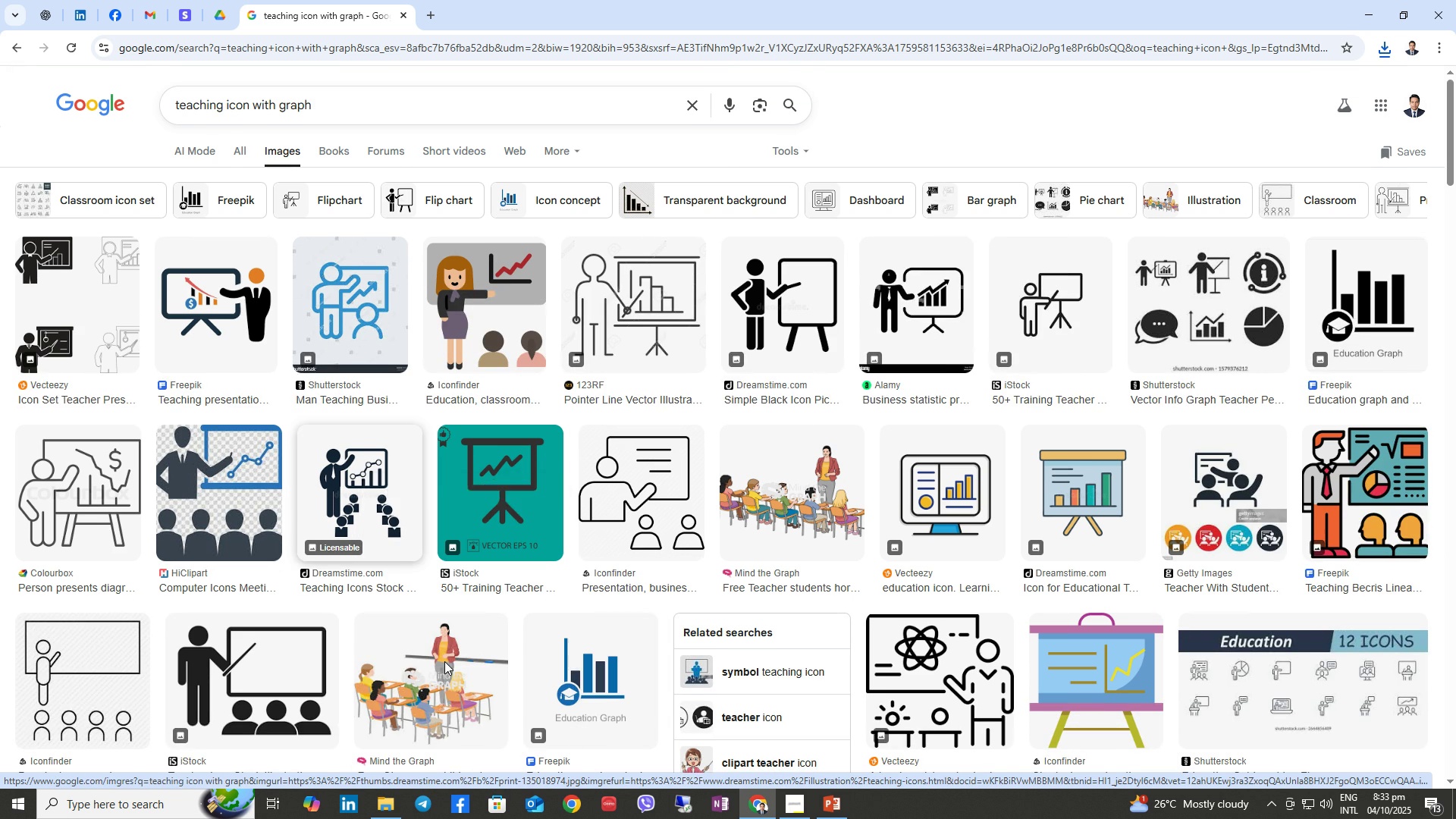 
left_click([444, 661])
 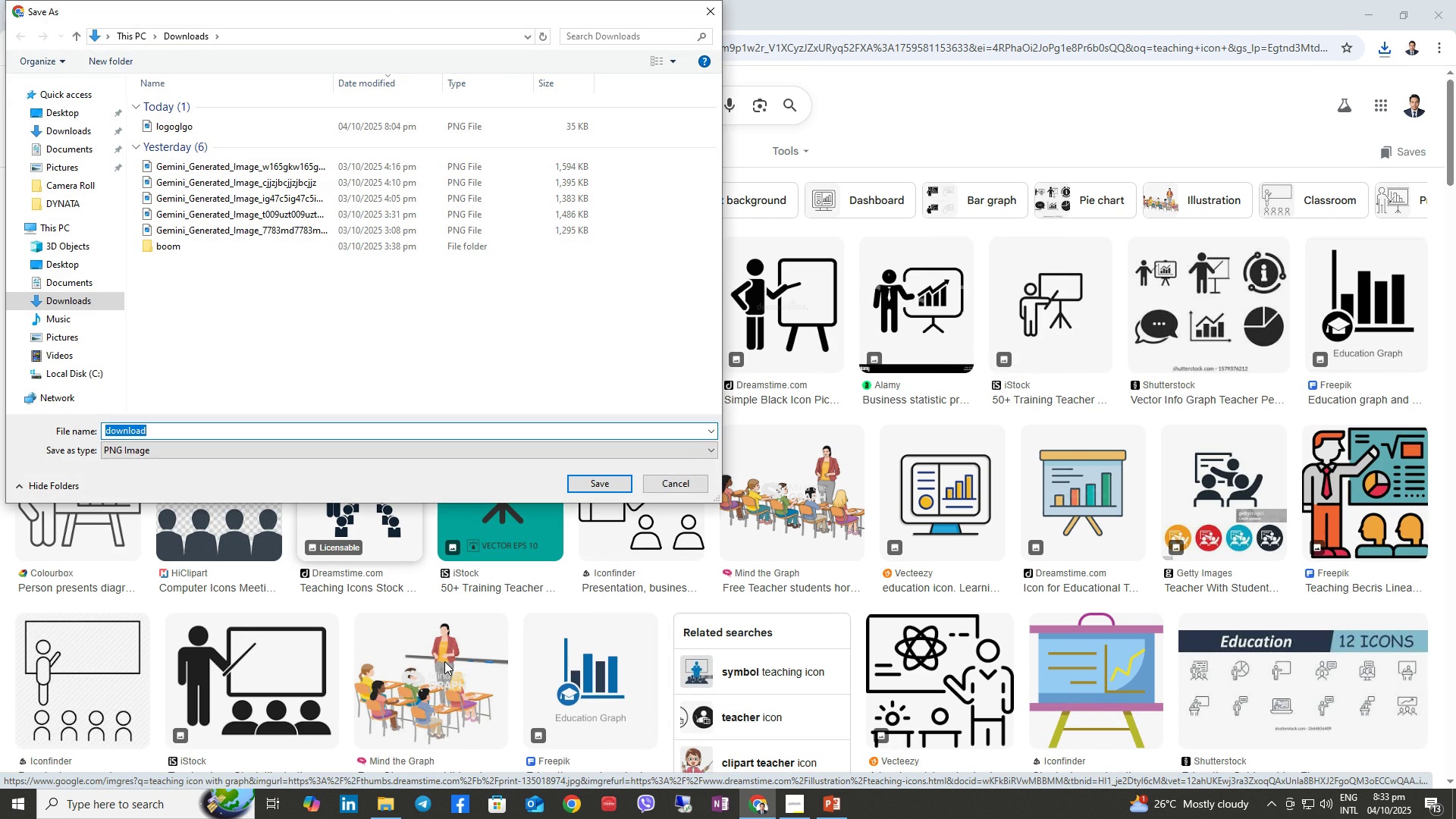 
type(teaching with graph)
 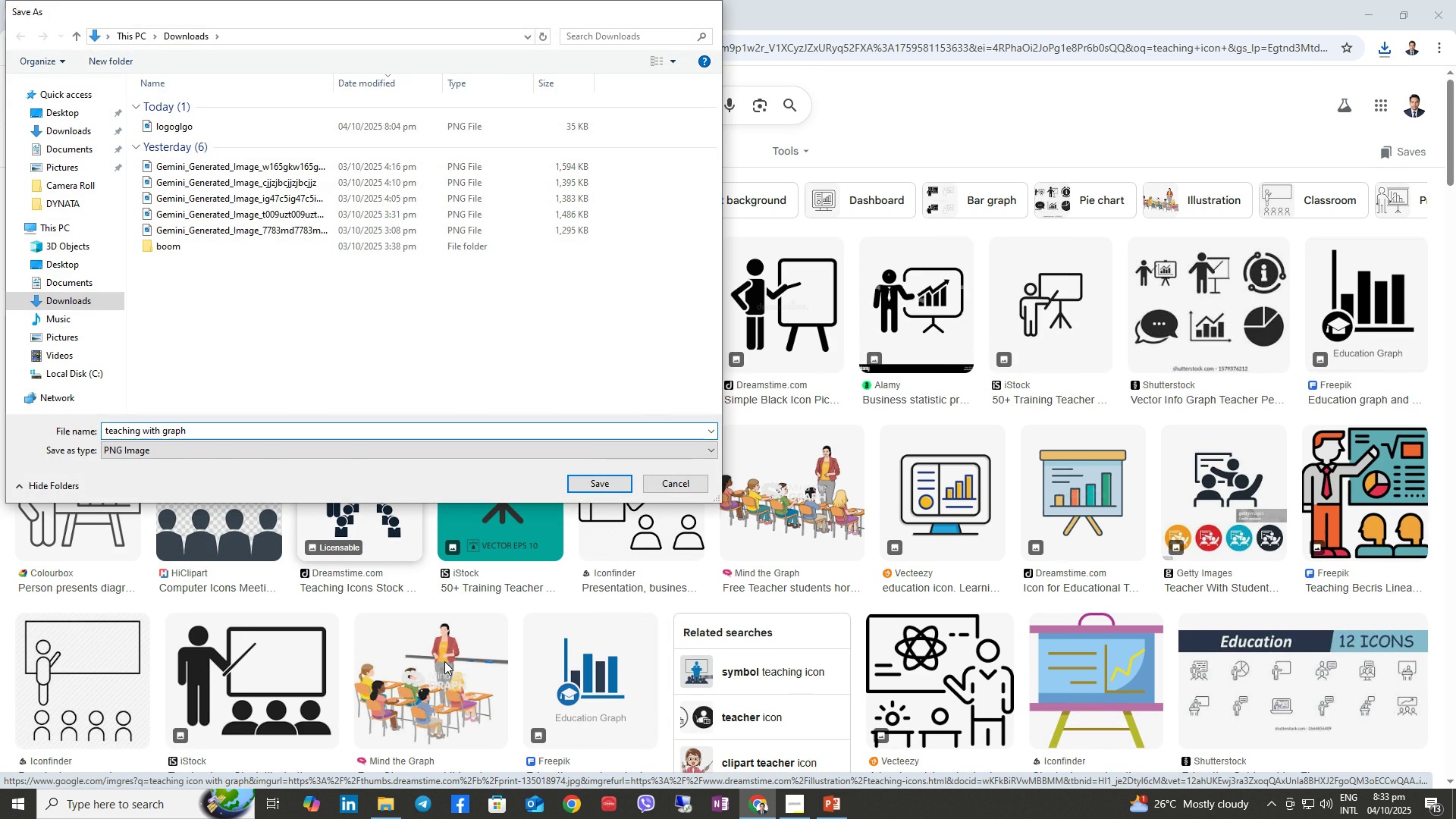 
key(Enter)